 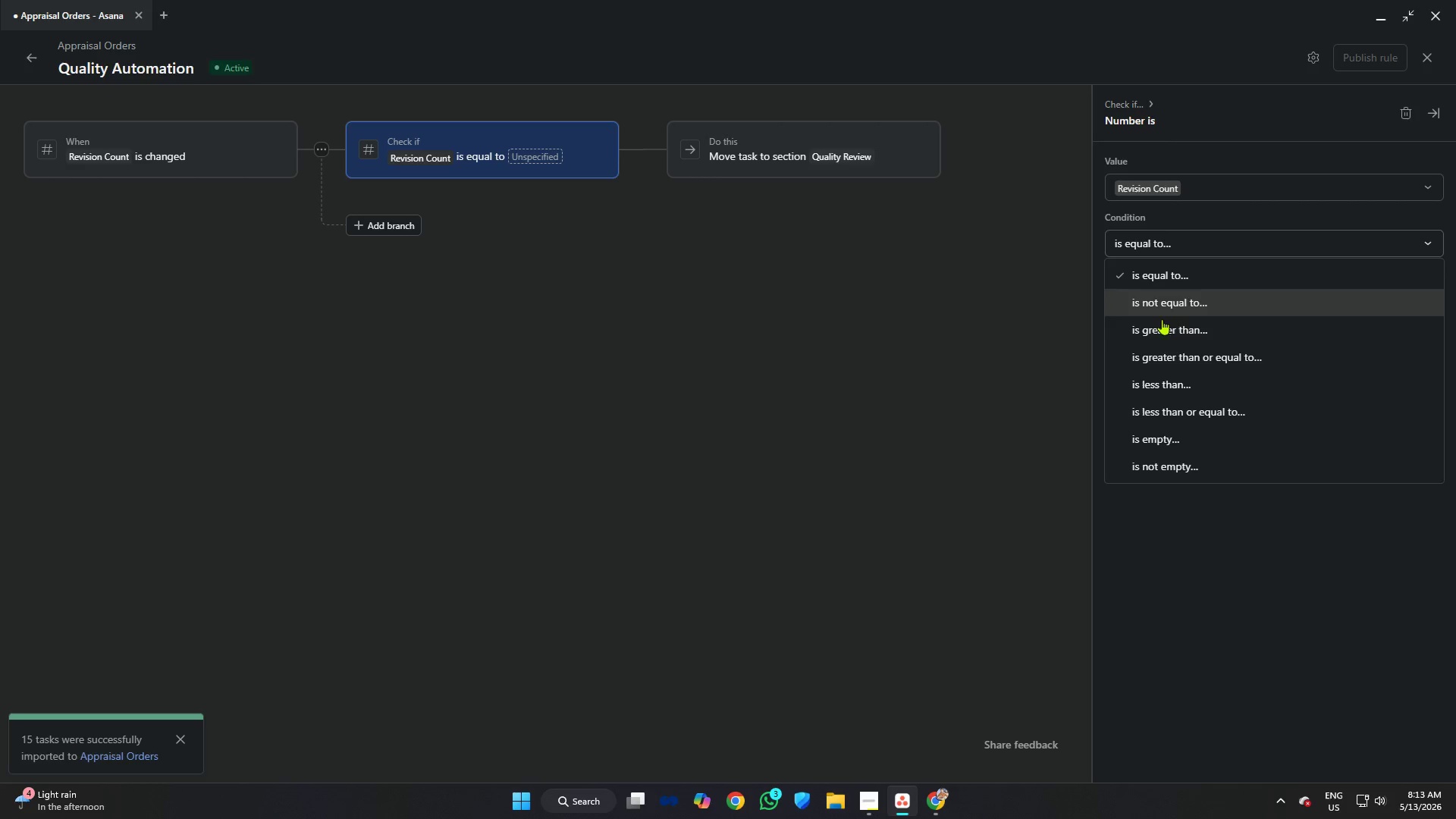 
left_click([1187, 331])
 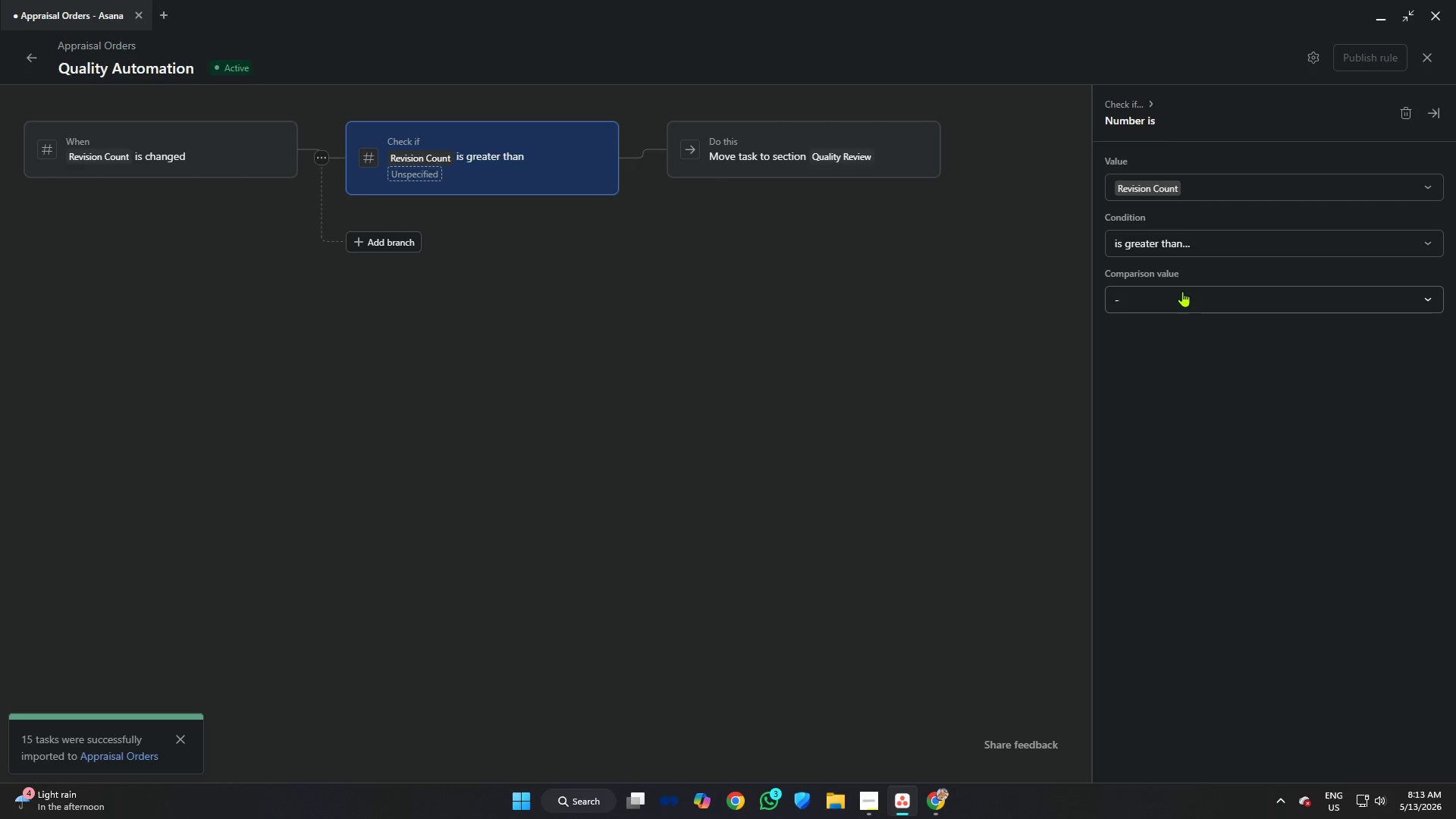 
left_click([1182, 291])
 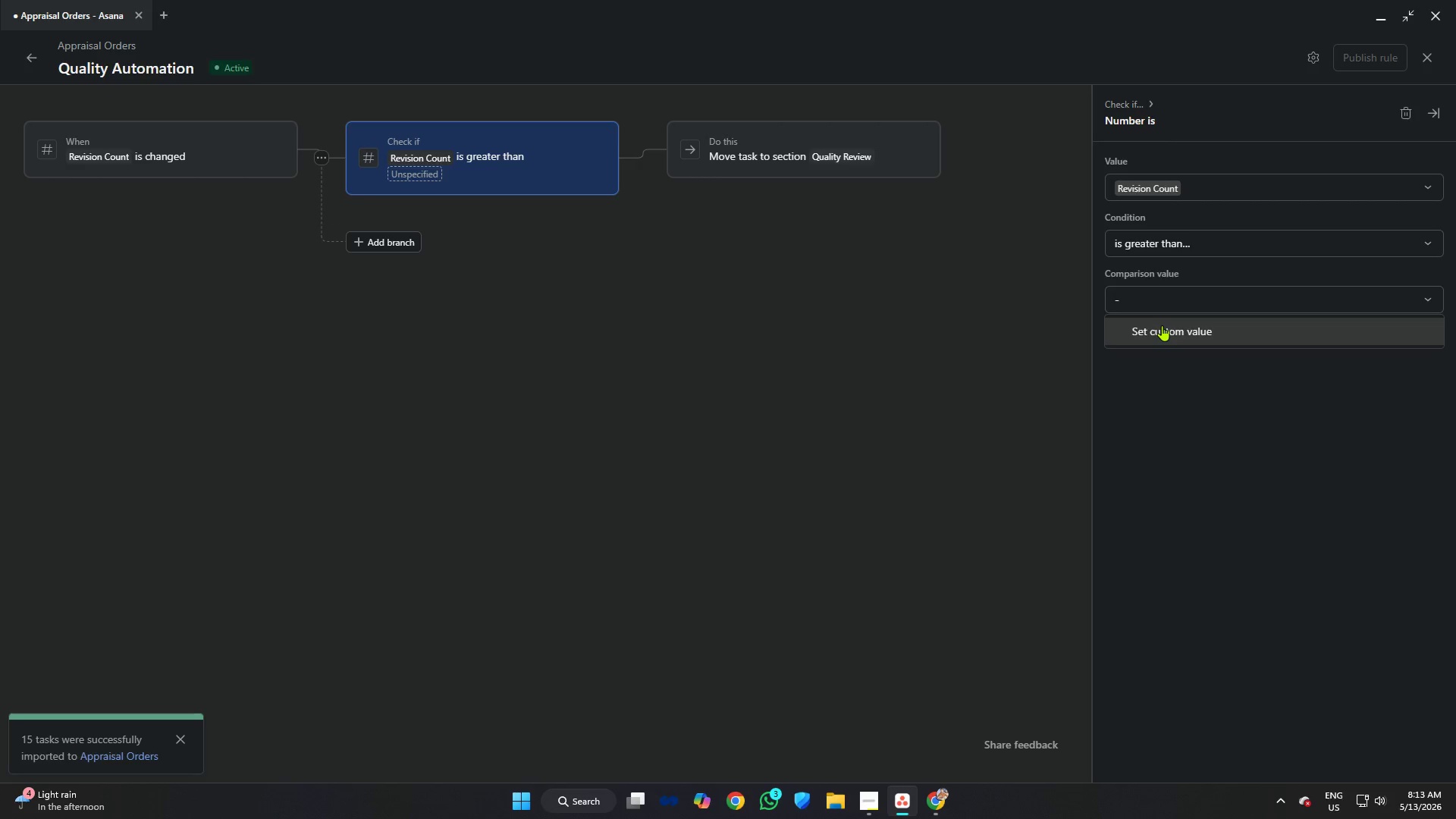 
left_click([1162, 325])
 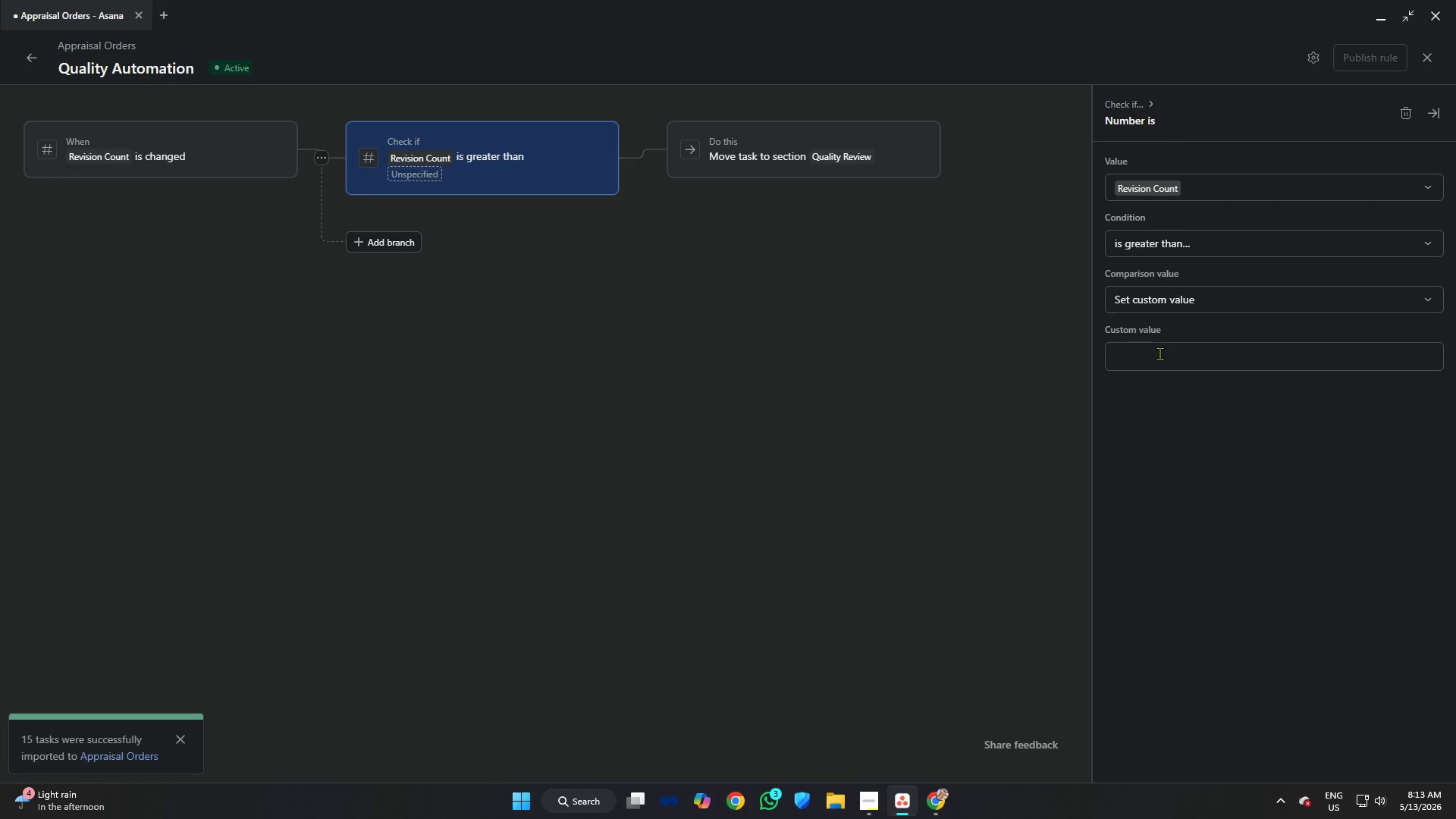 
left_click([1158, 361])
 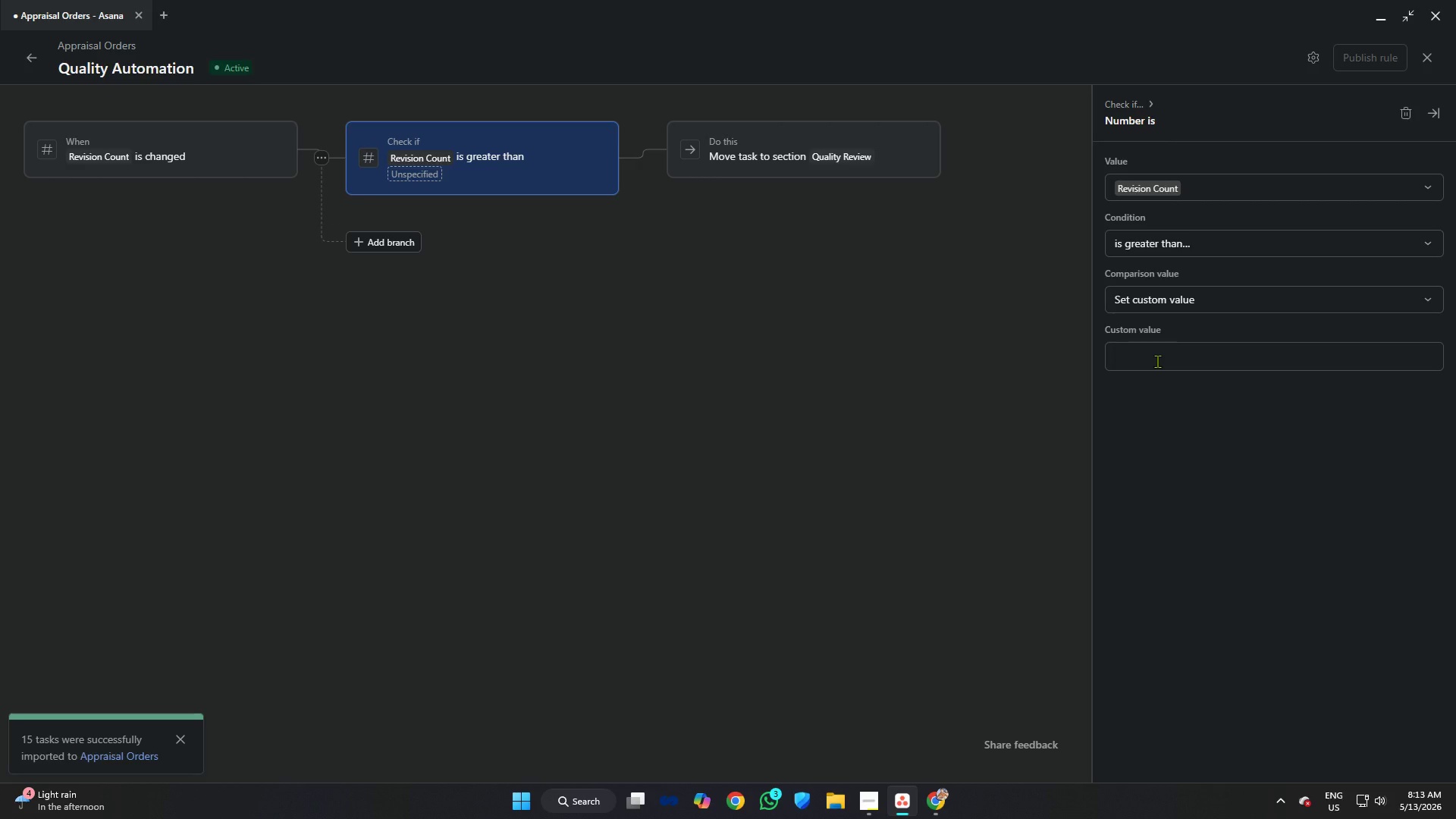 
key(1)
 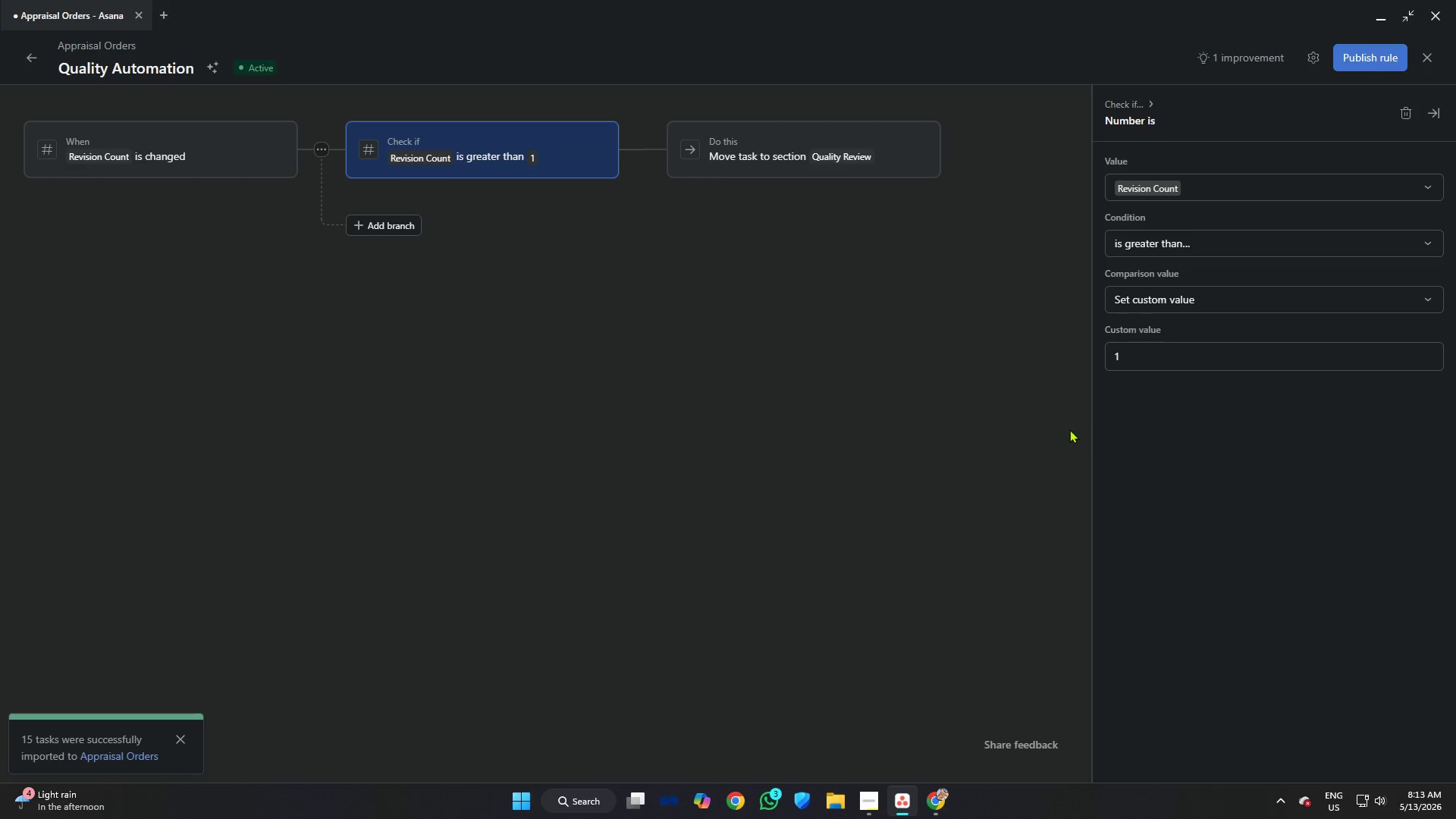 
wait(5.22)
 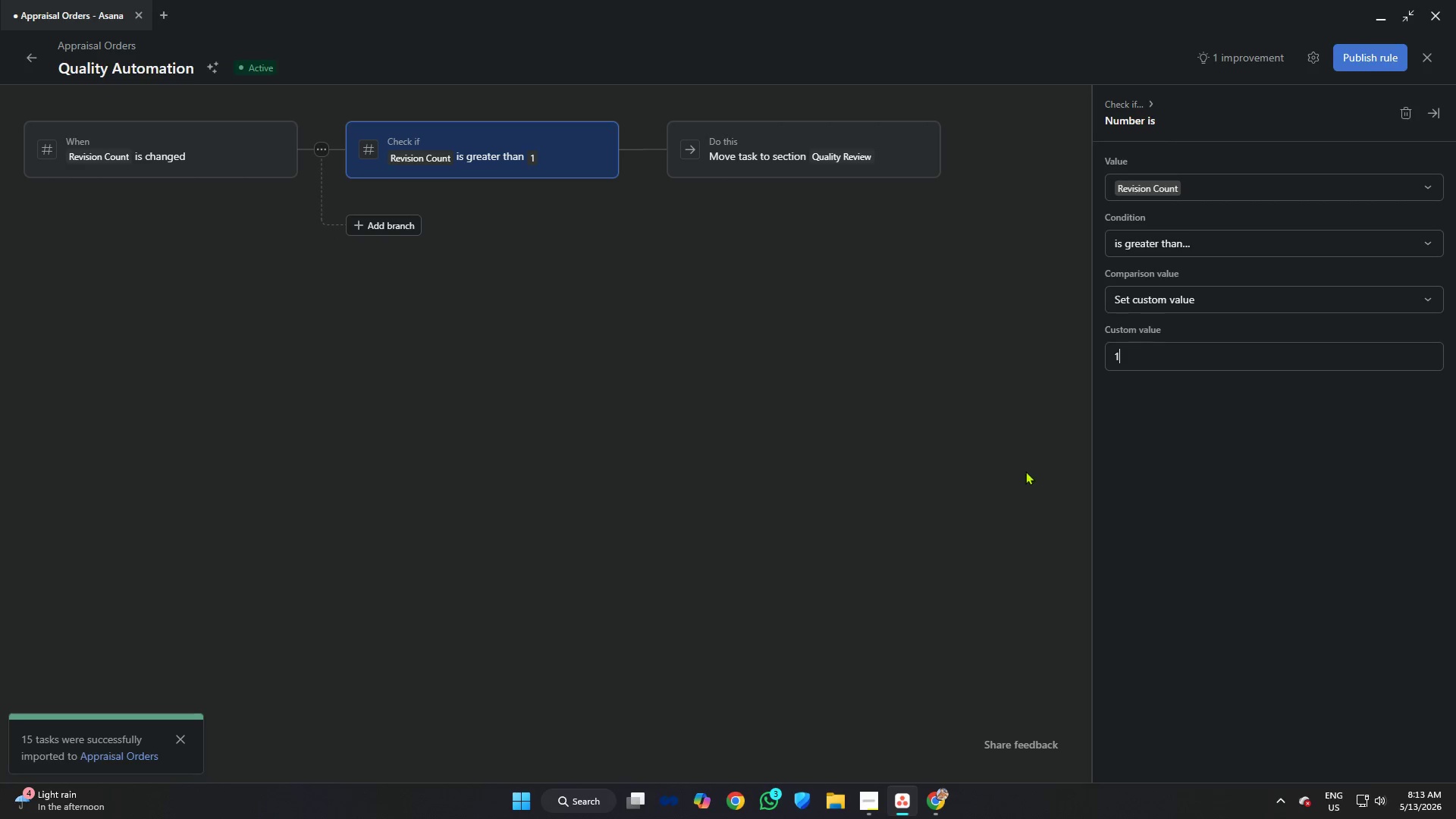 
type( or Higher)
 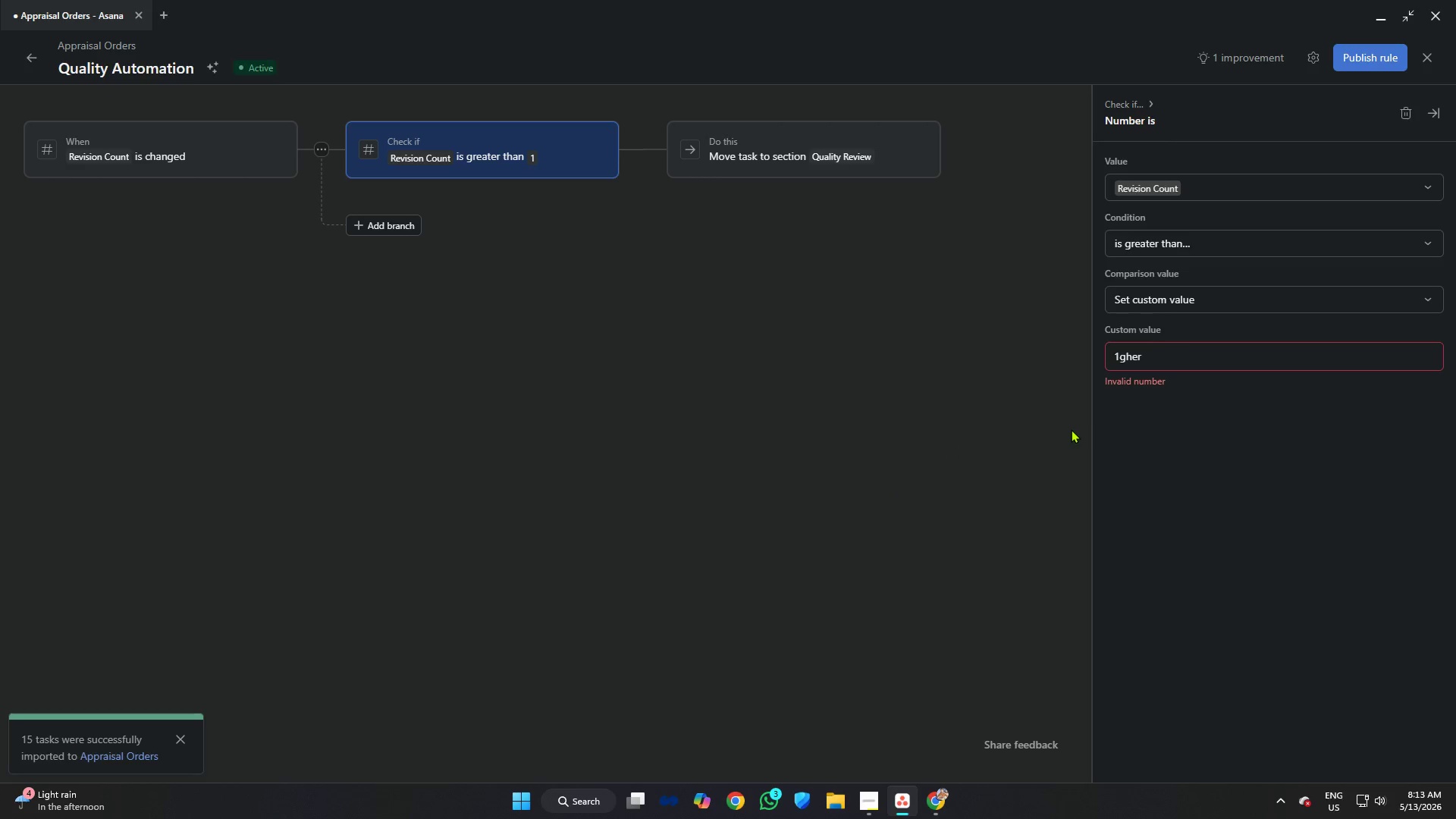 
wait(5.73)
 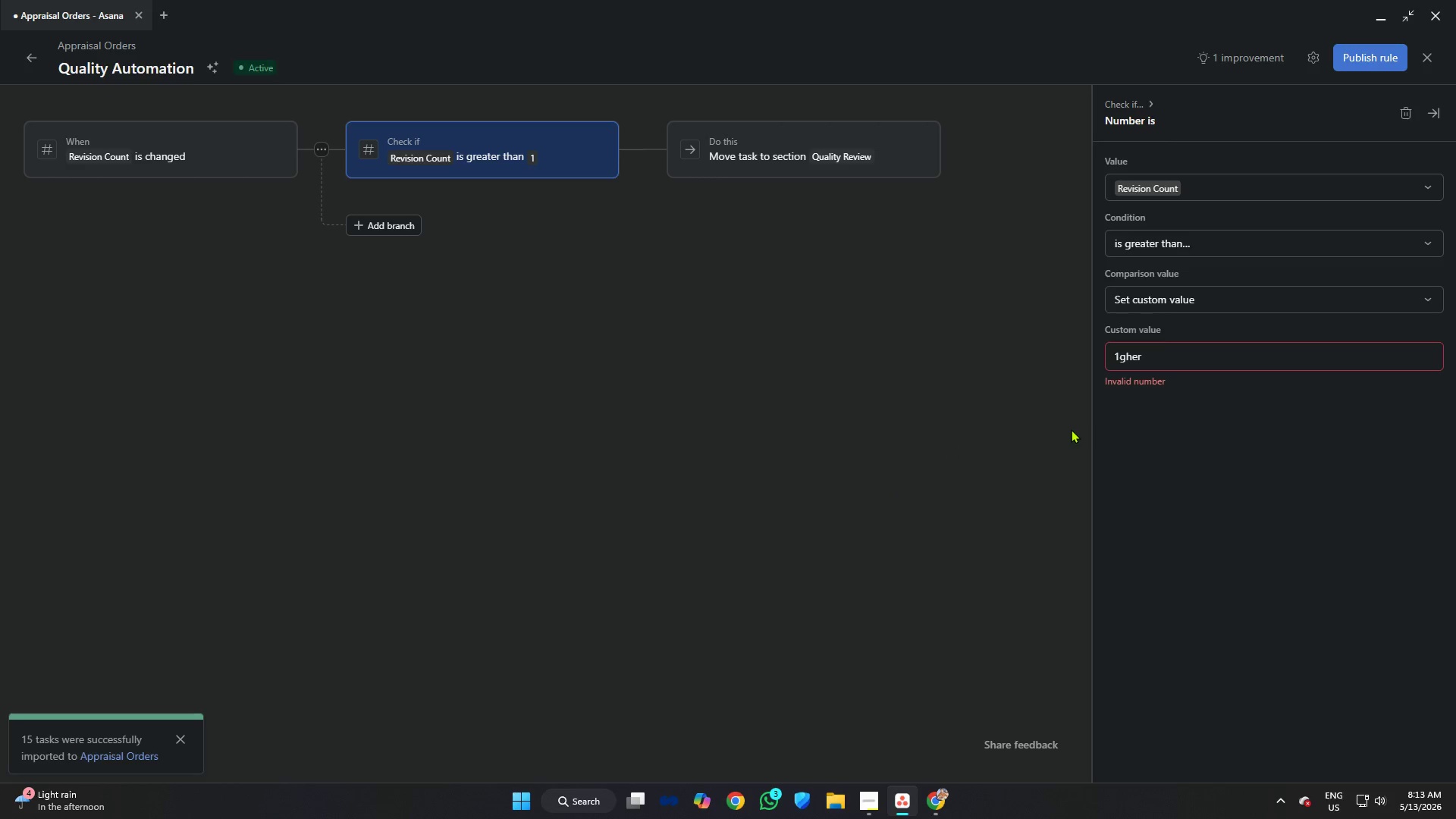 
left_click([871, 792])